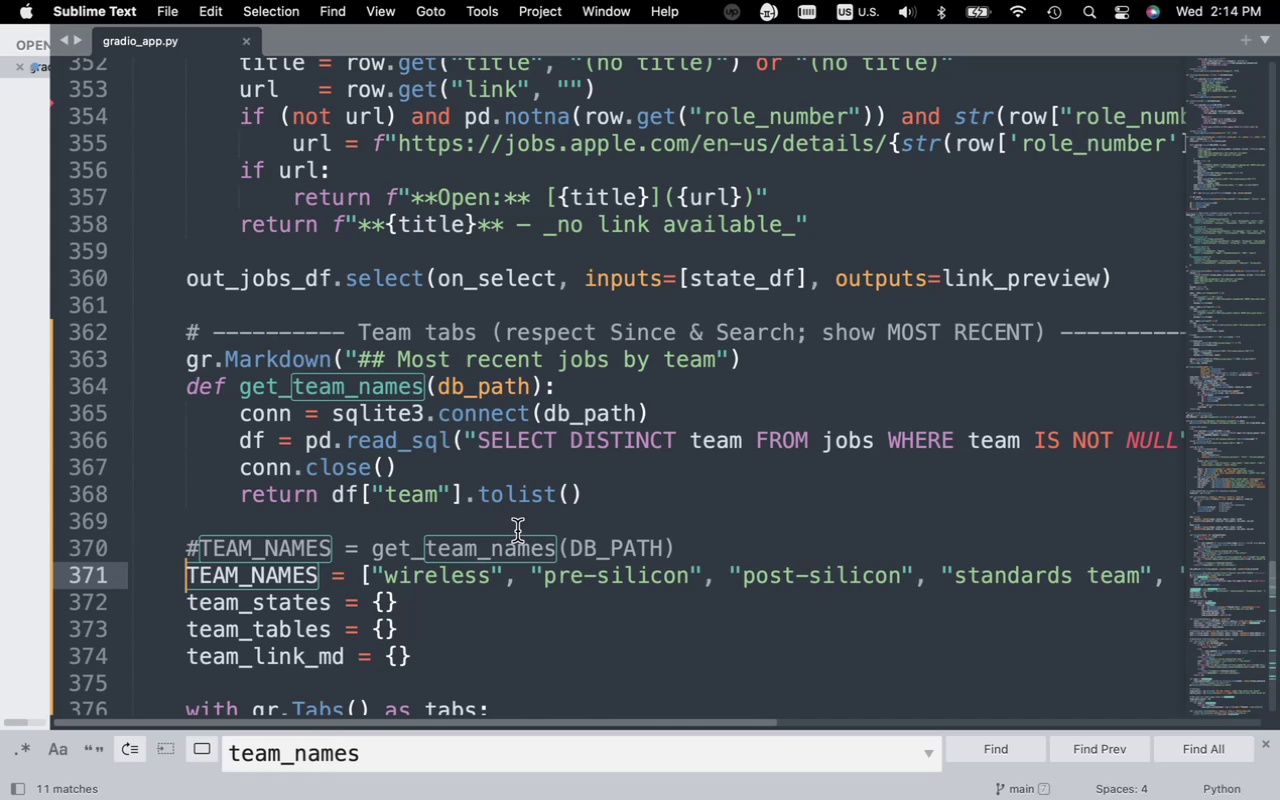 
wait(10.59)
 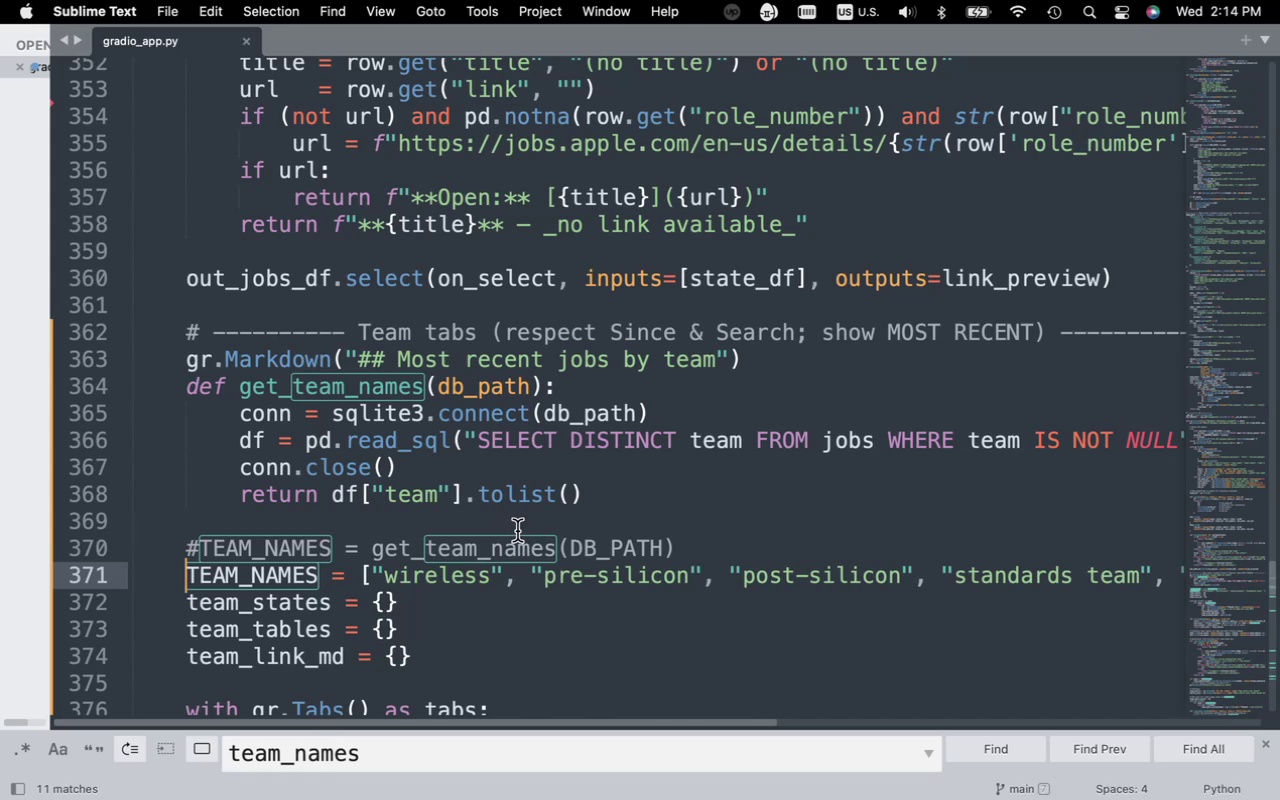 
left_click([57, 39])
 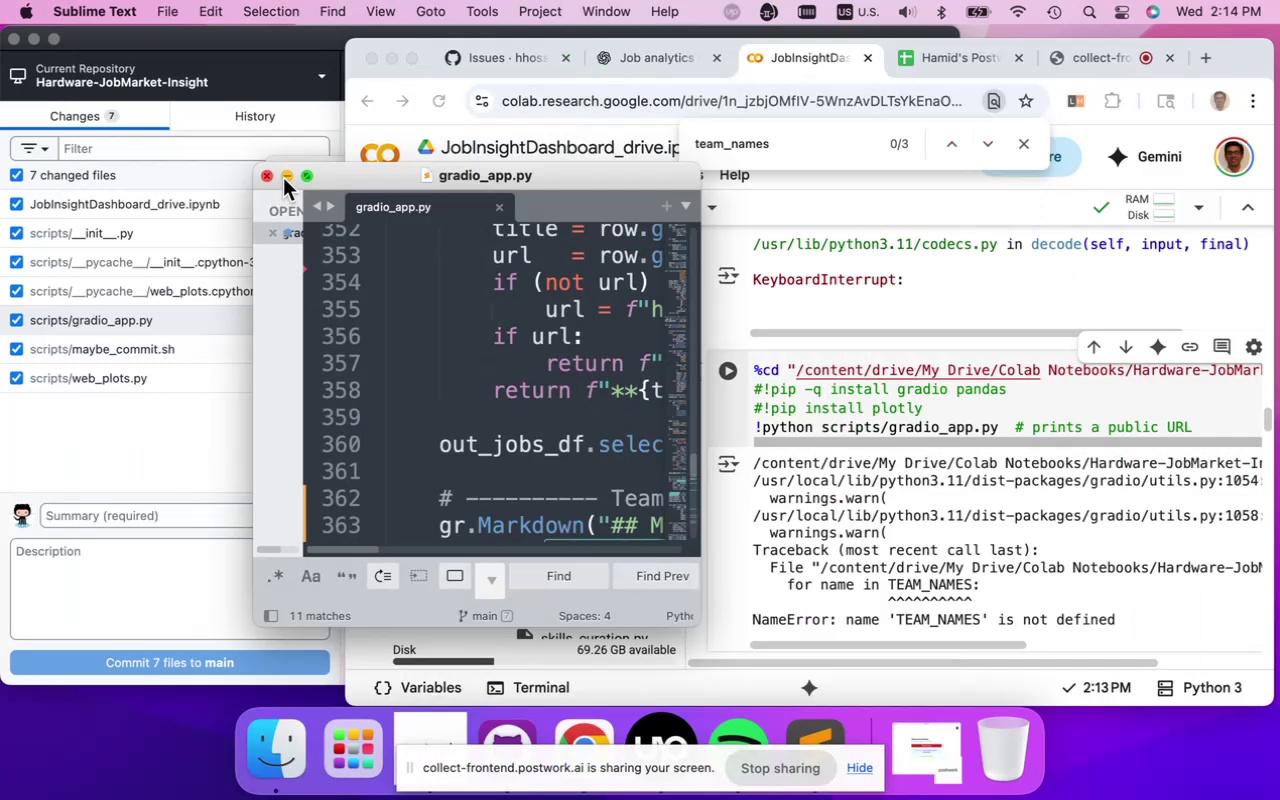 
left_click([286, 178])
 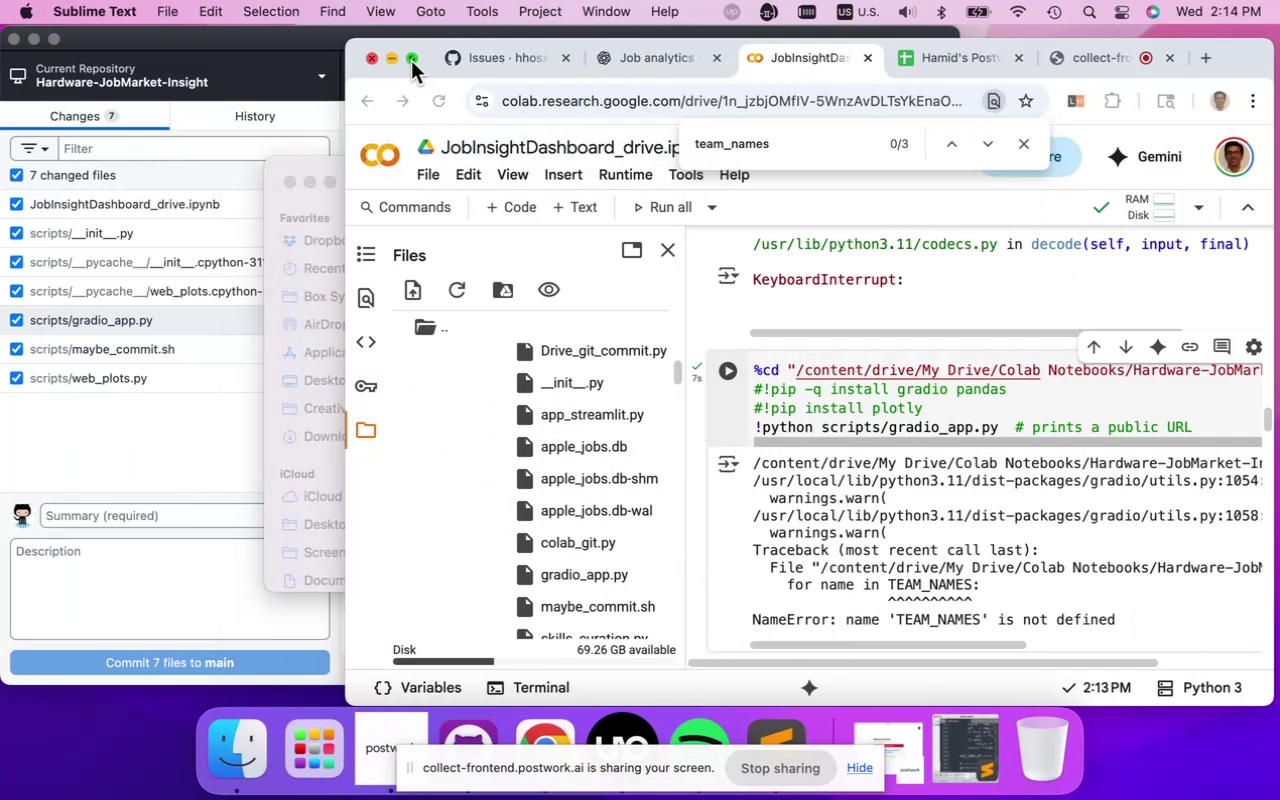 
left_click([412, 59])
 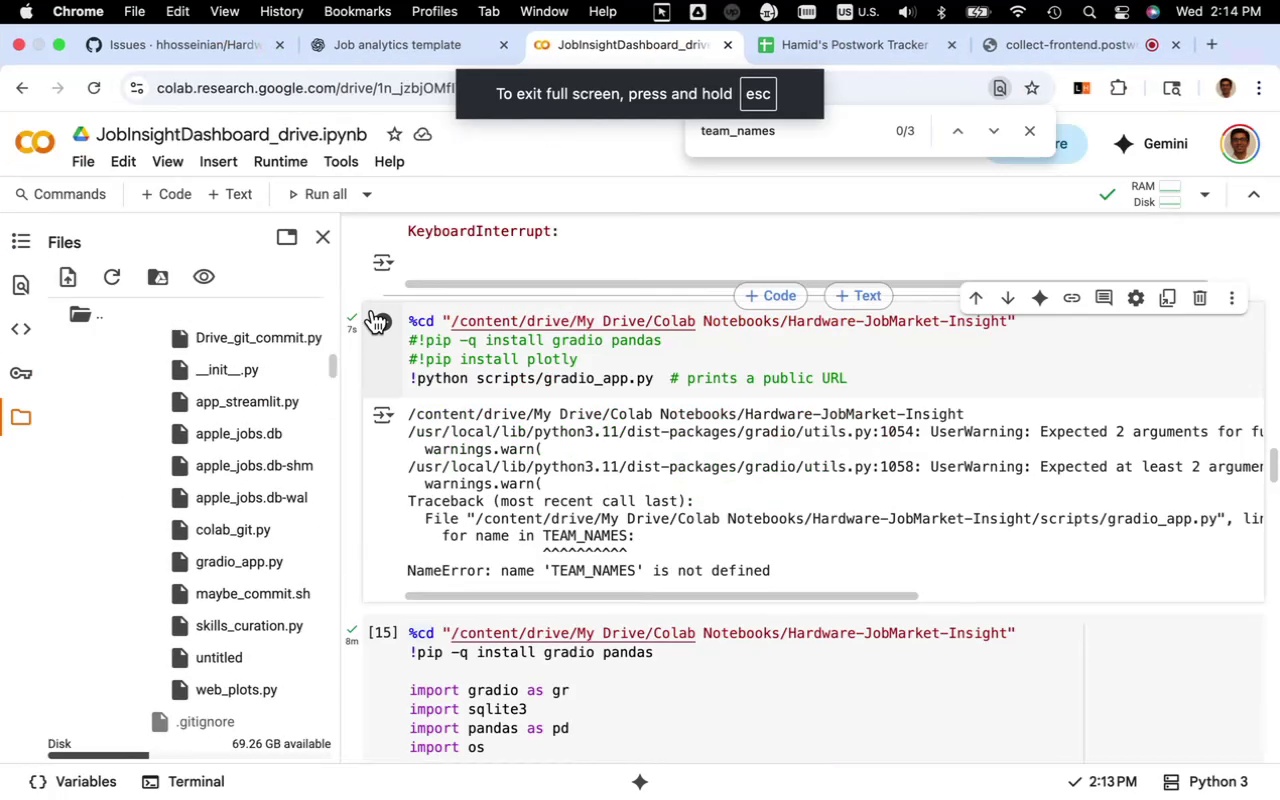 
left_click([385, 320])
 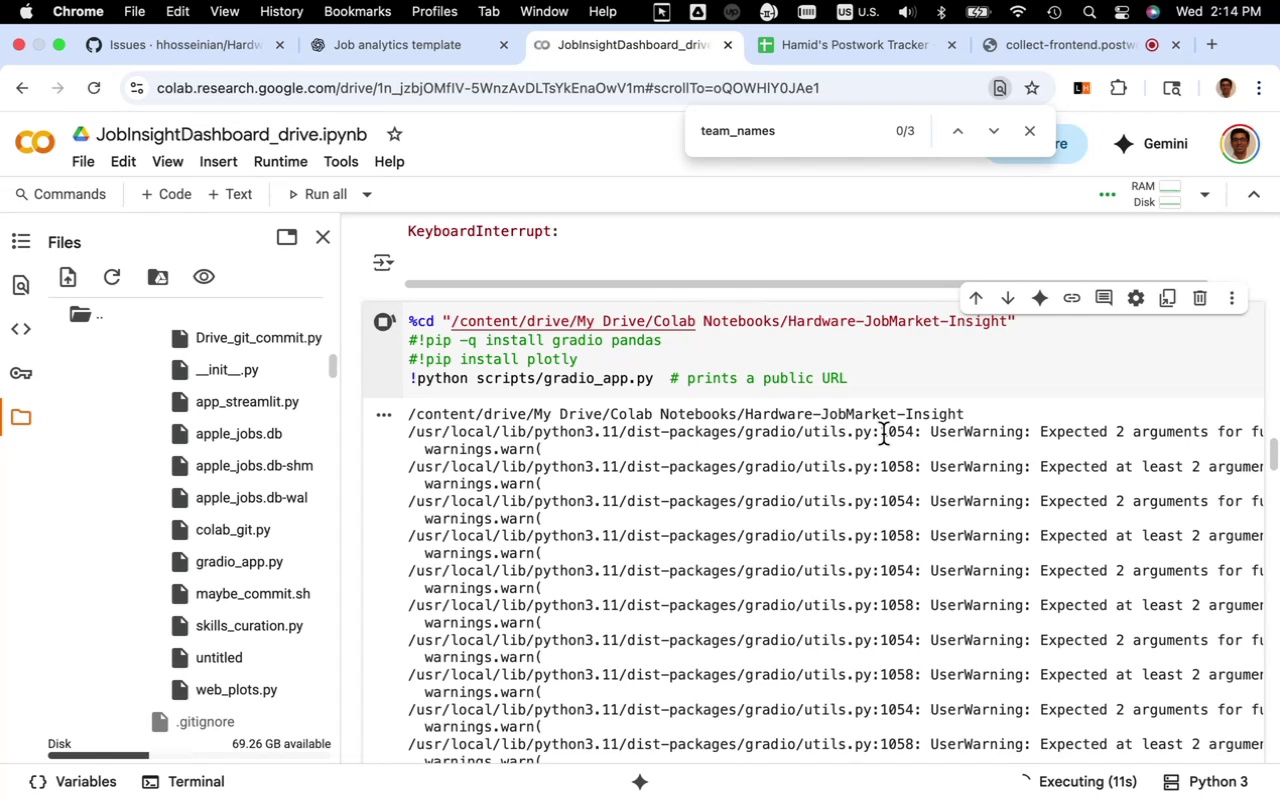 
wait(16.9)
 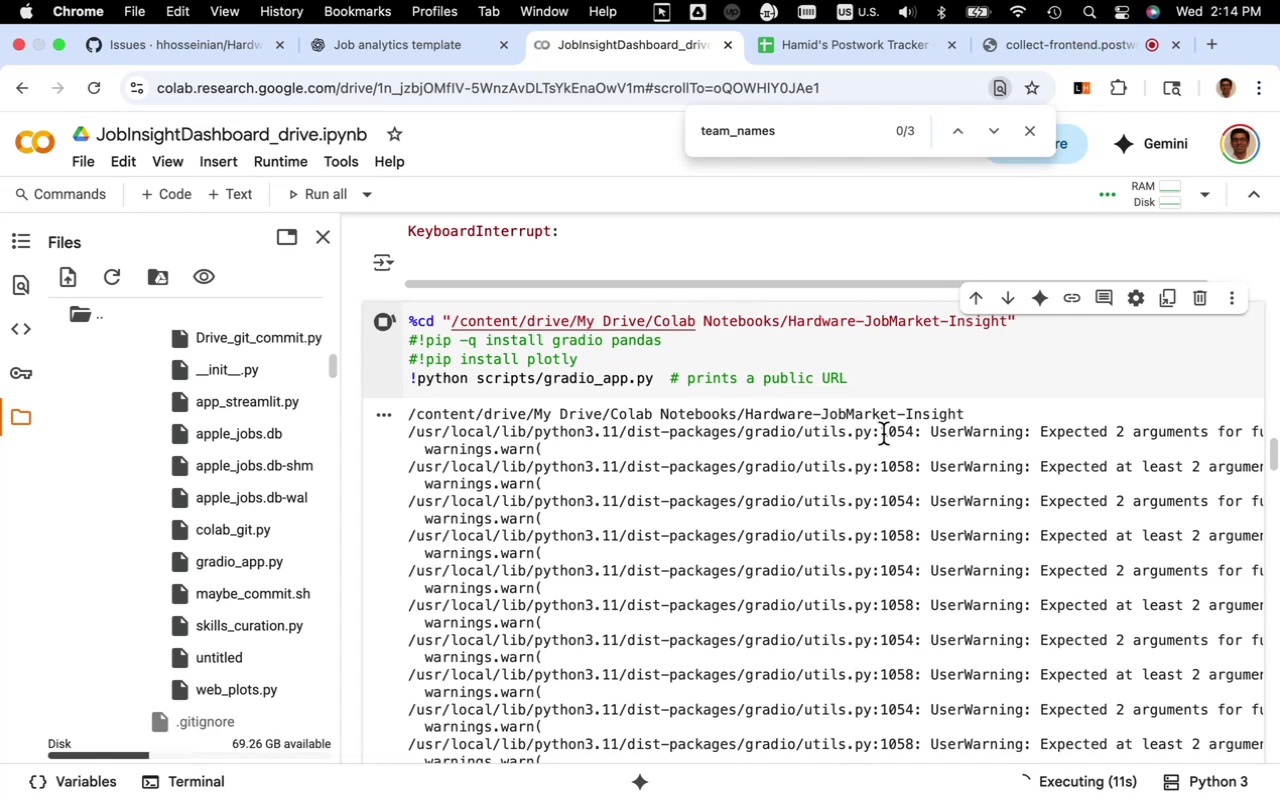 
scroll: coordinate [701, 559], scroll_direction: down, amount: 10.0
 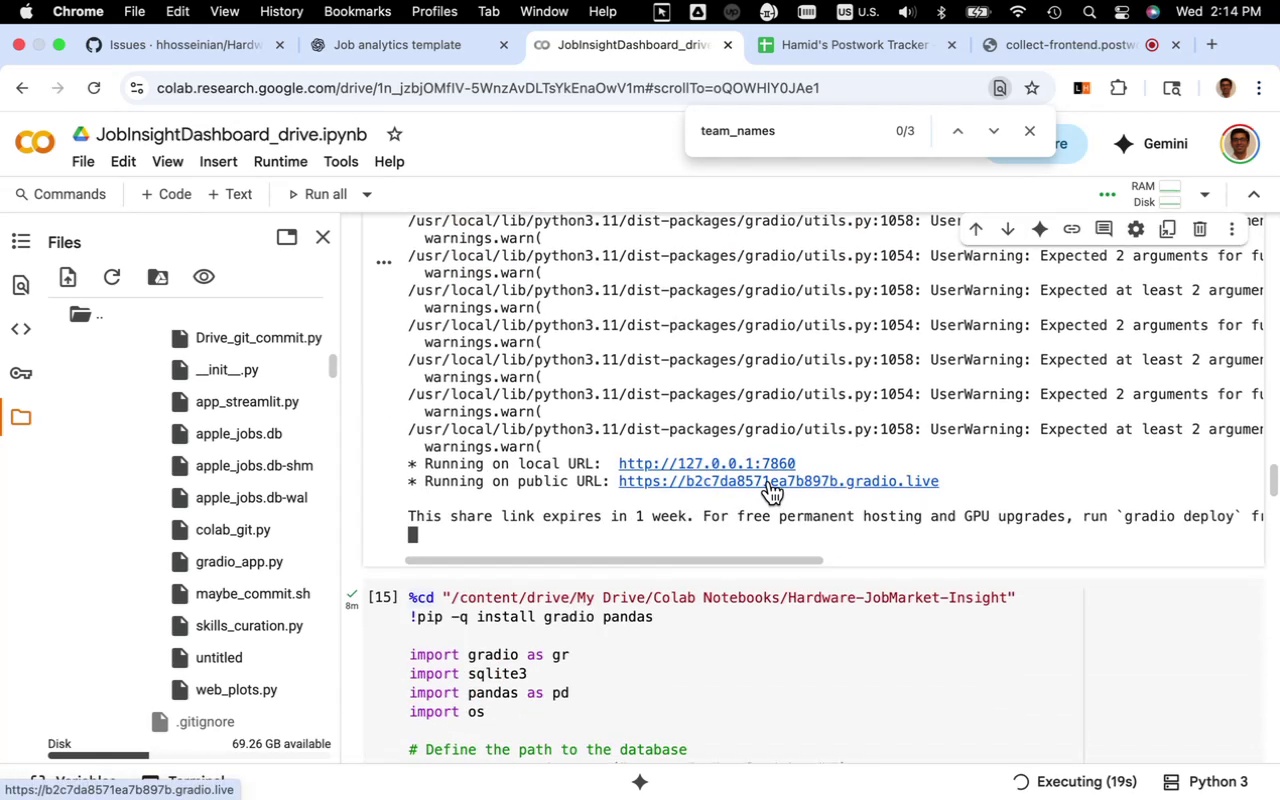 
left_click([769, 481])
 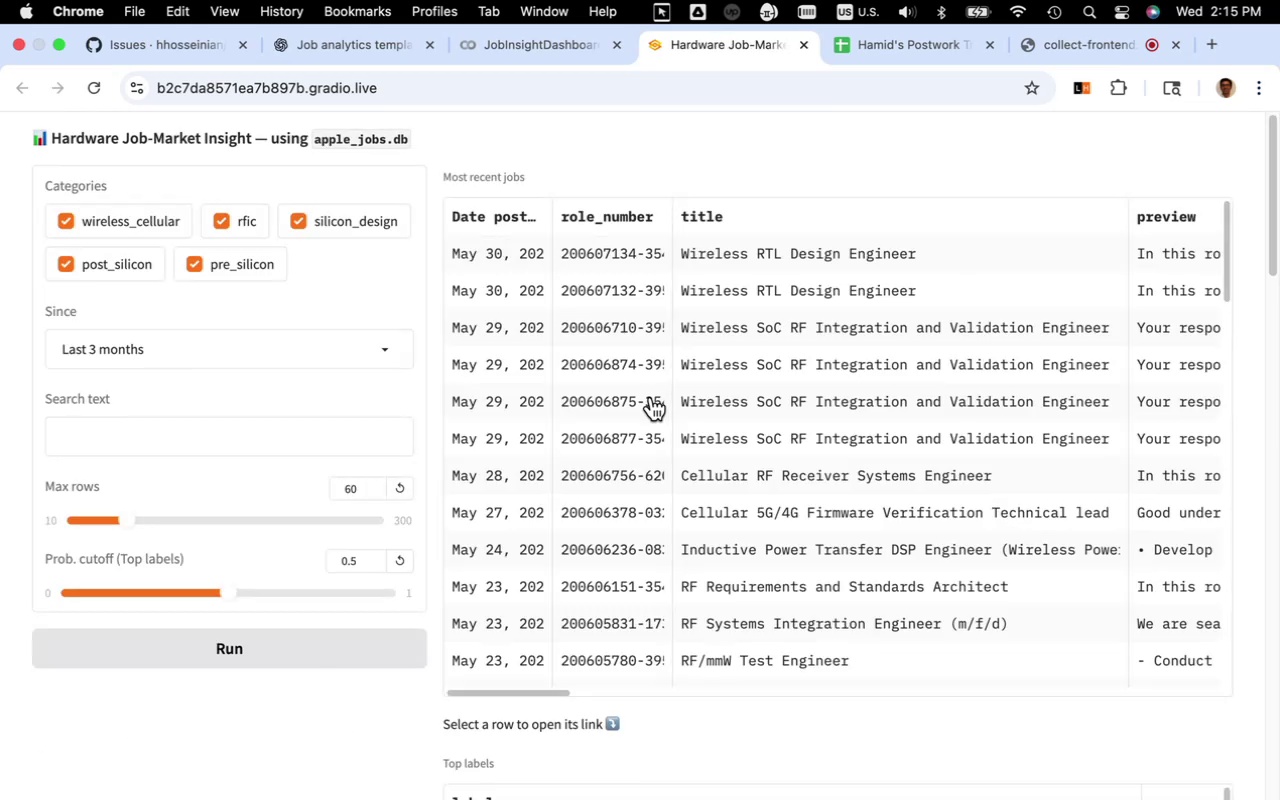 
wait(6.39)
 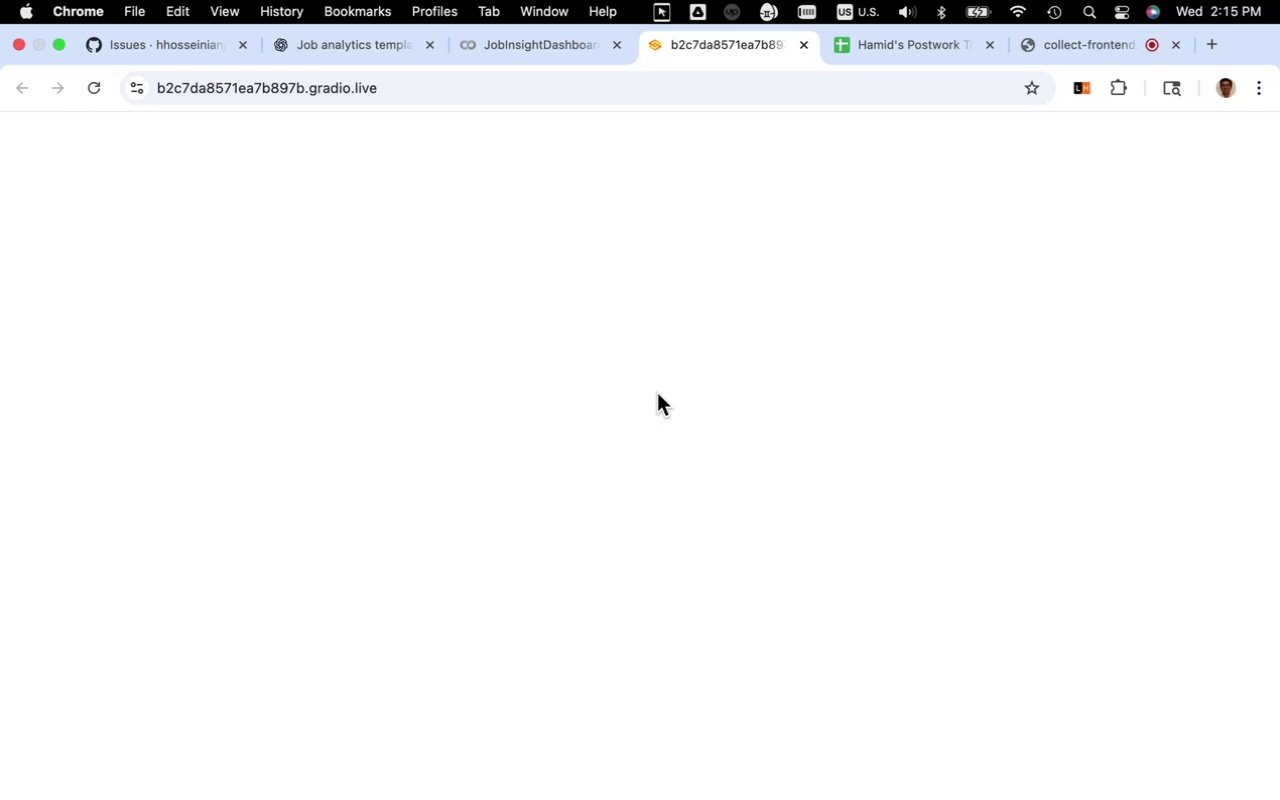 
scroll: coordinate [527, 703], scroll_direction: down, amount: 62.0
 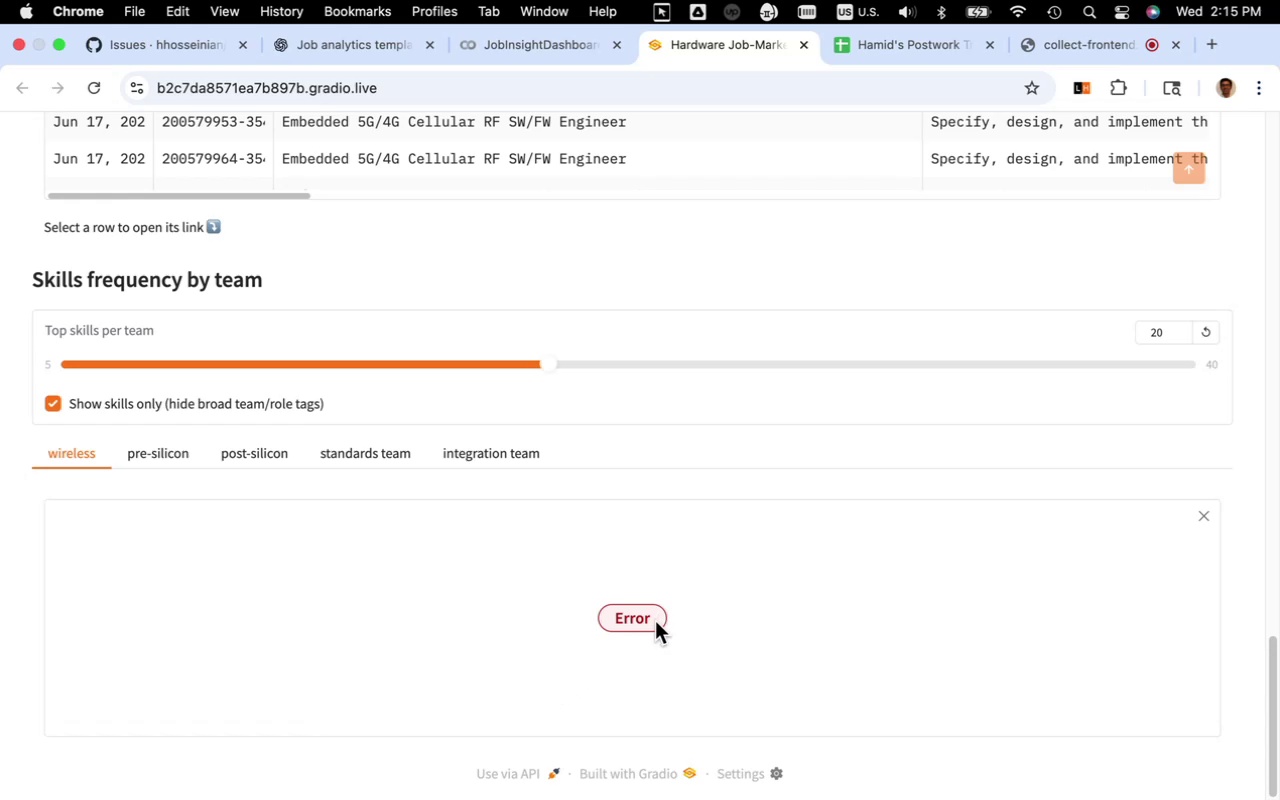 
left_click([634, 625])
 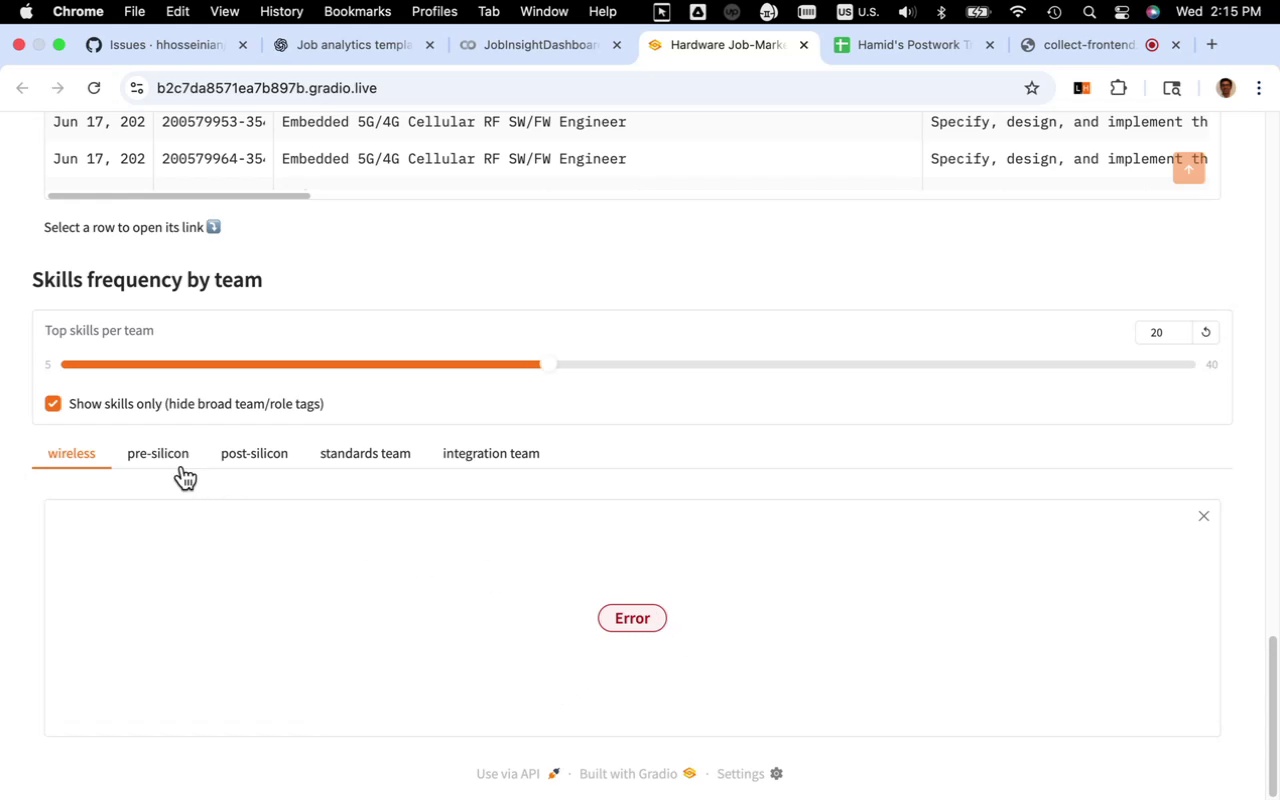 
left_click([173, 460])
 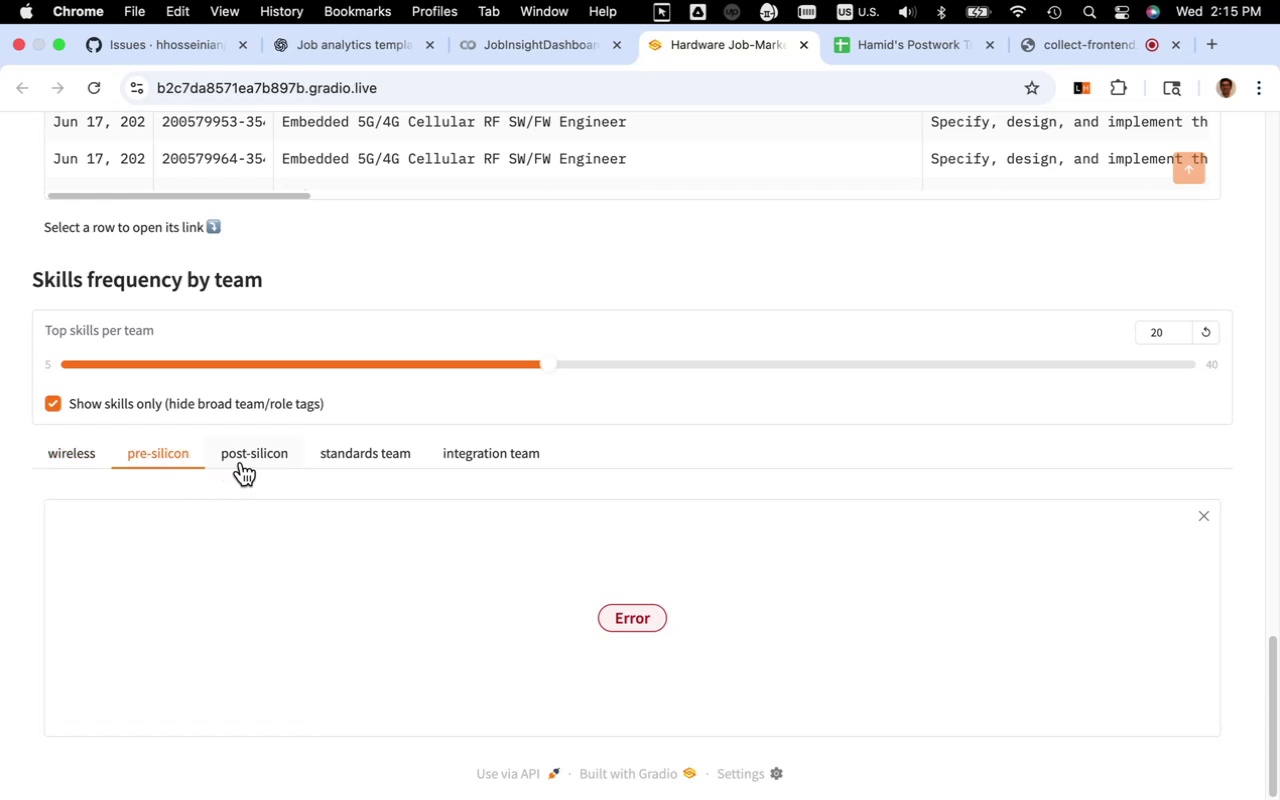 
left_click([242, 462])
 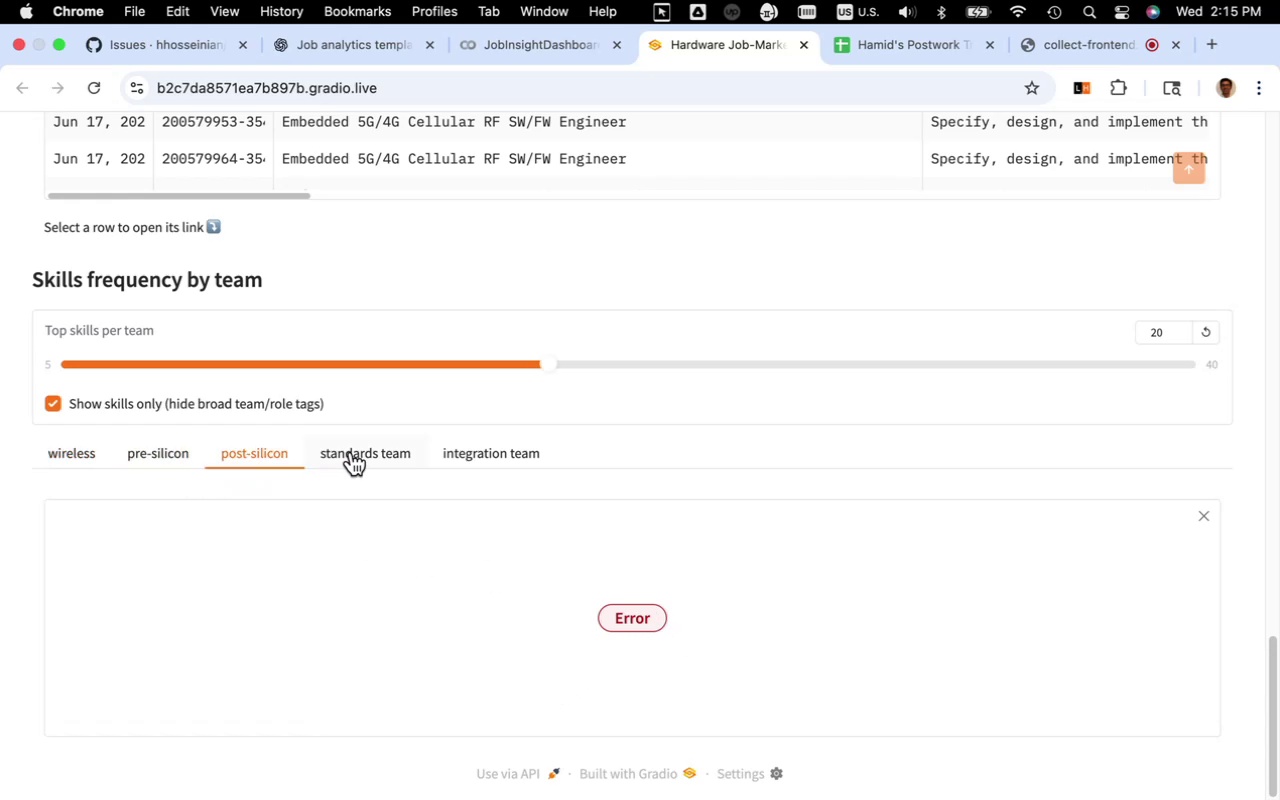 
left_click([351, 452])
 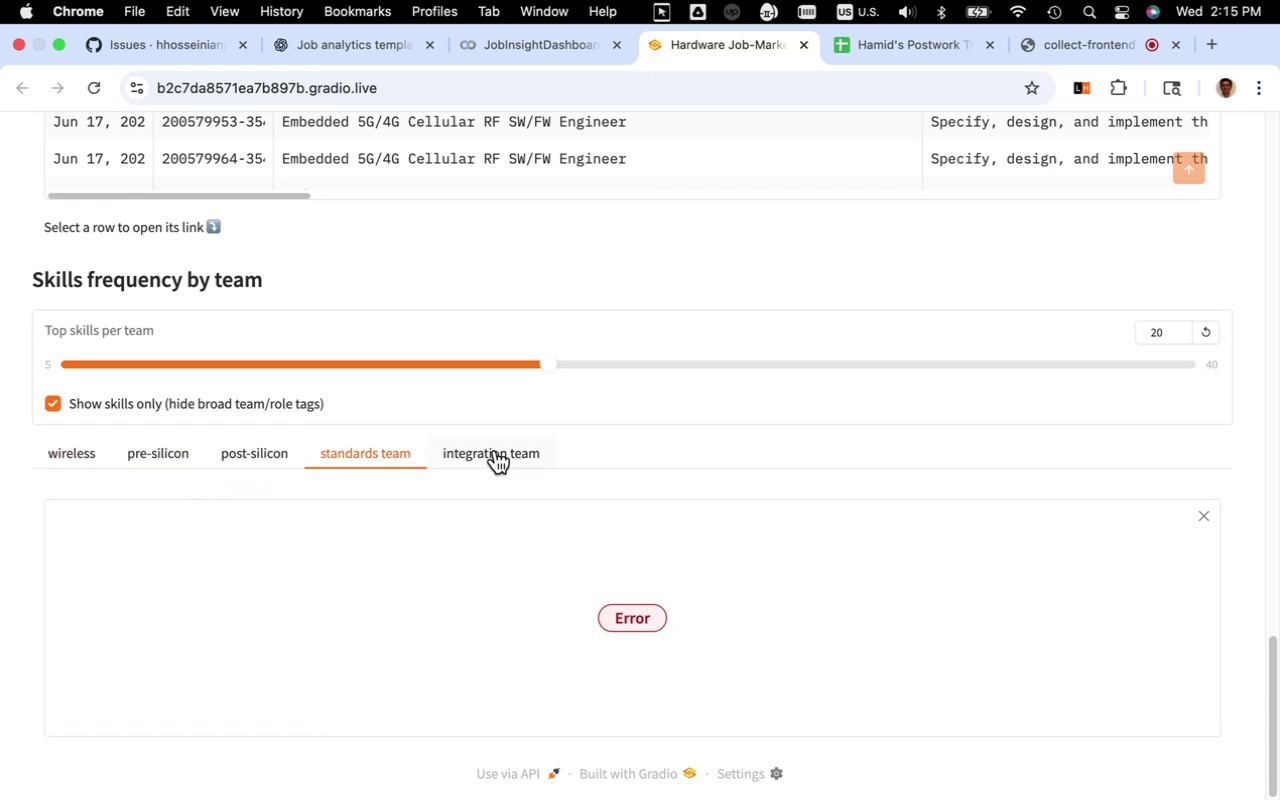 
left_click([495, 450])
 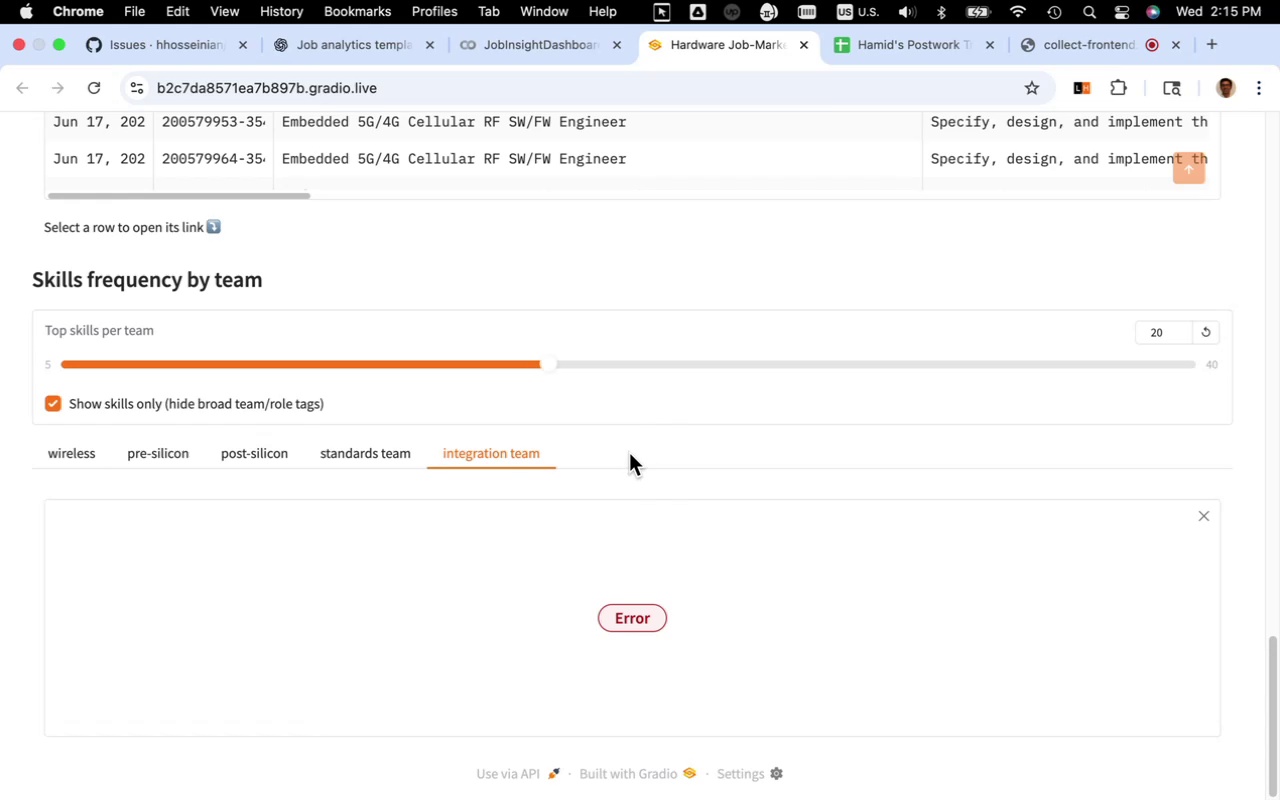 
wait(14.3)
 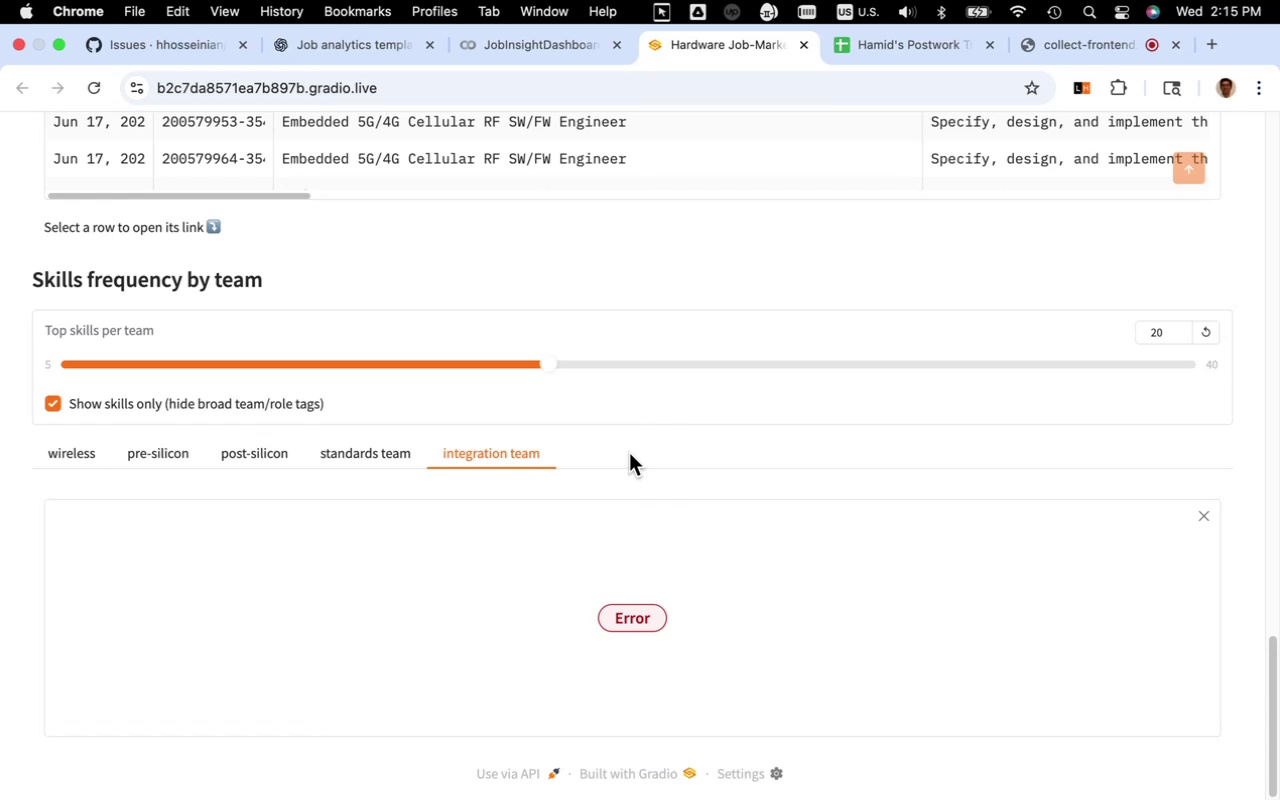 
left_click([1064, 53])
 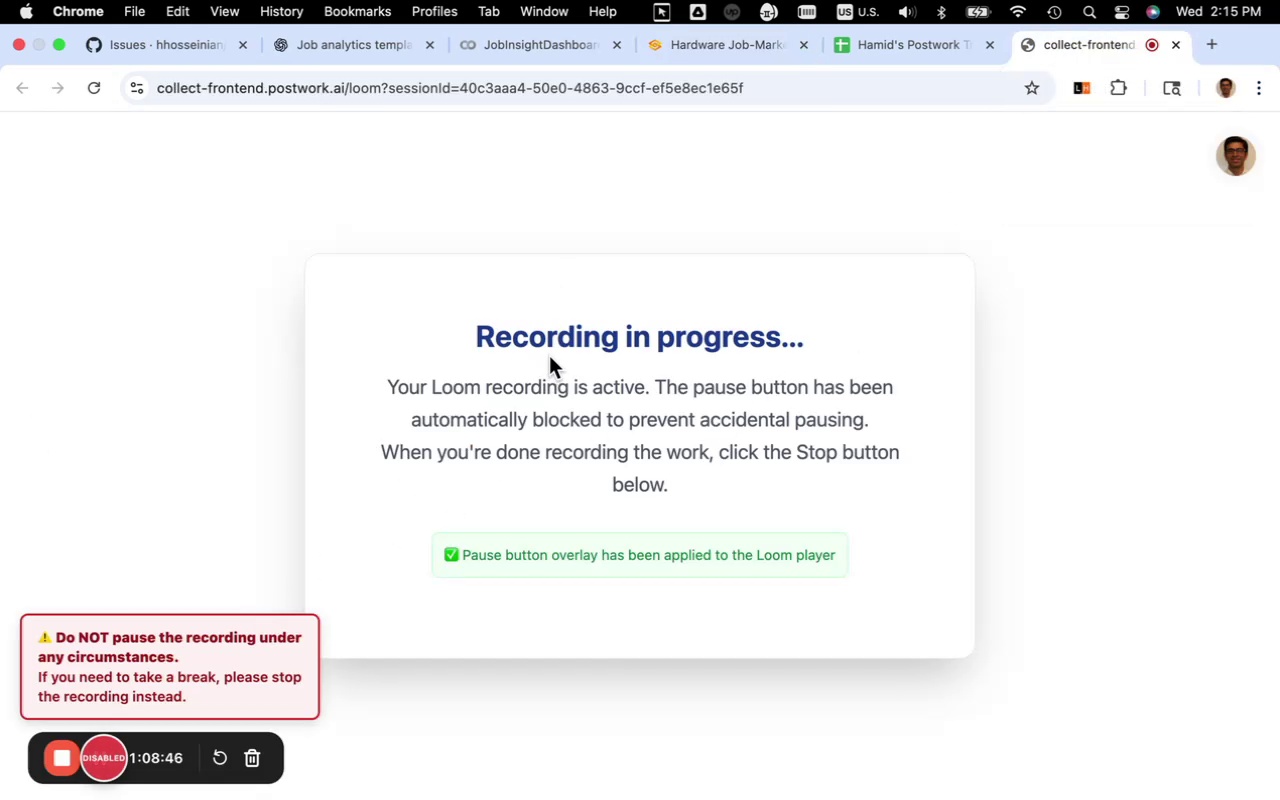 
wait(6.4)
 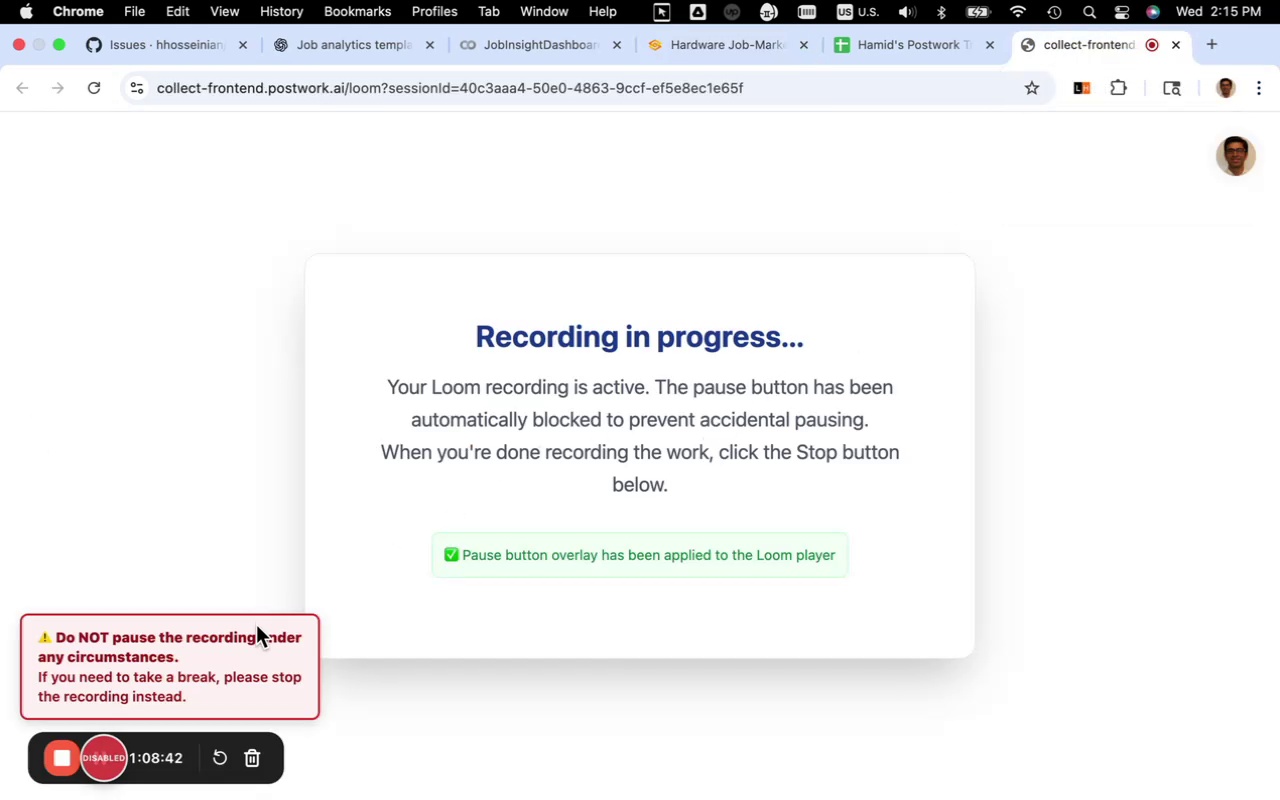 
left_click([352, 49])
 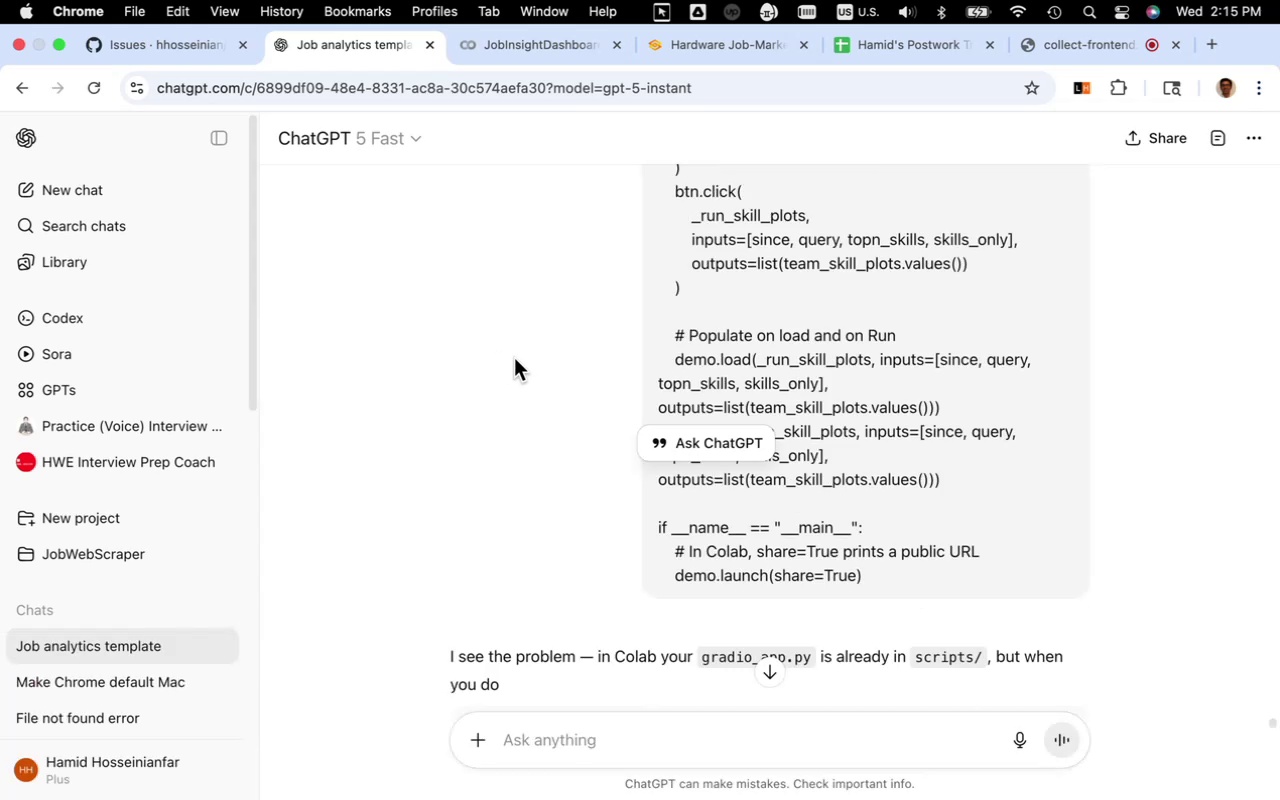 
scroll: coordinate [573, 413], scroll_direction: down, amount: 196.0
 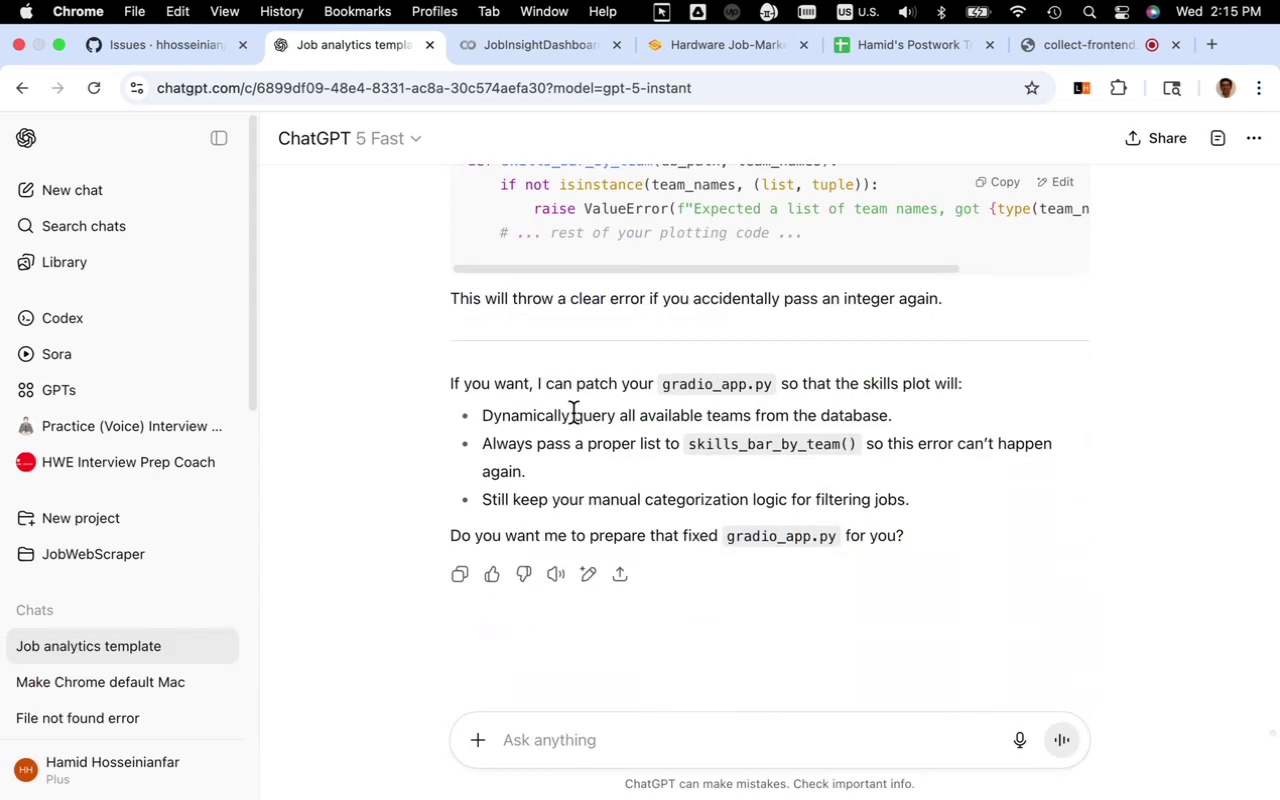 
scroll: coordinate [573, 413], scroll_direction: up, amount: 6.0
 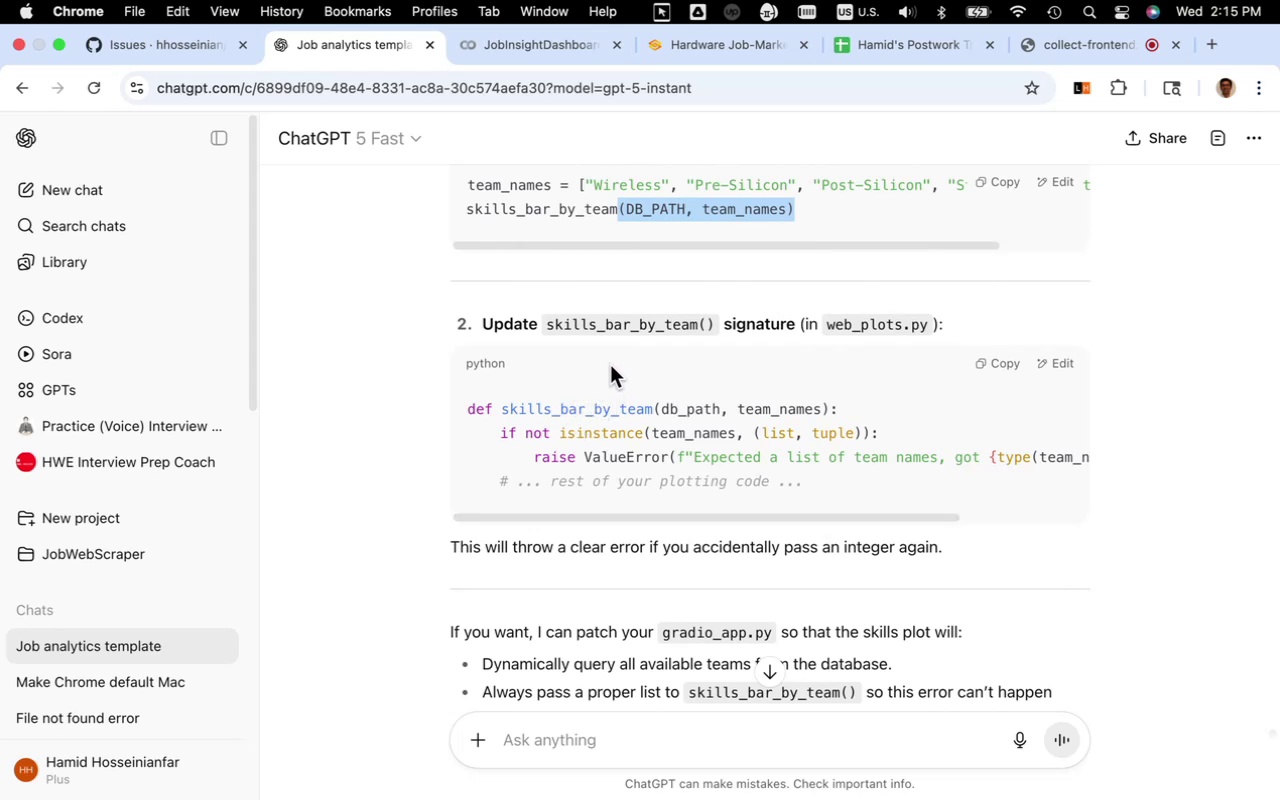 